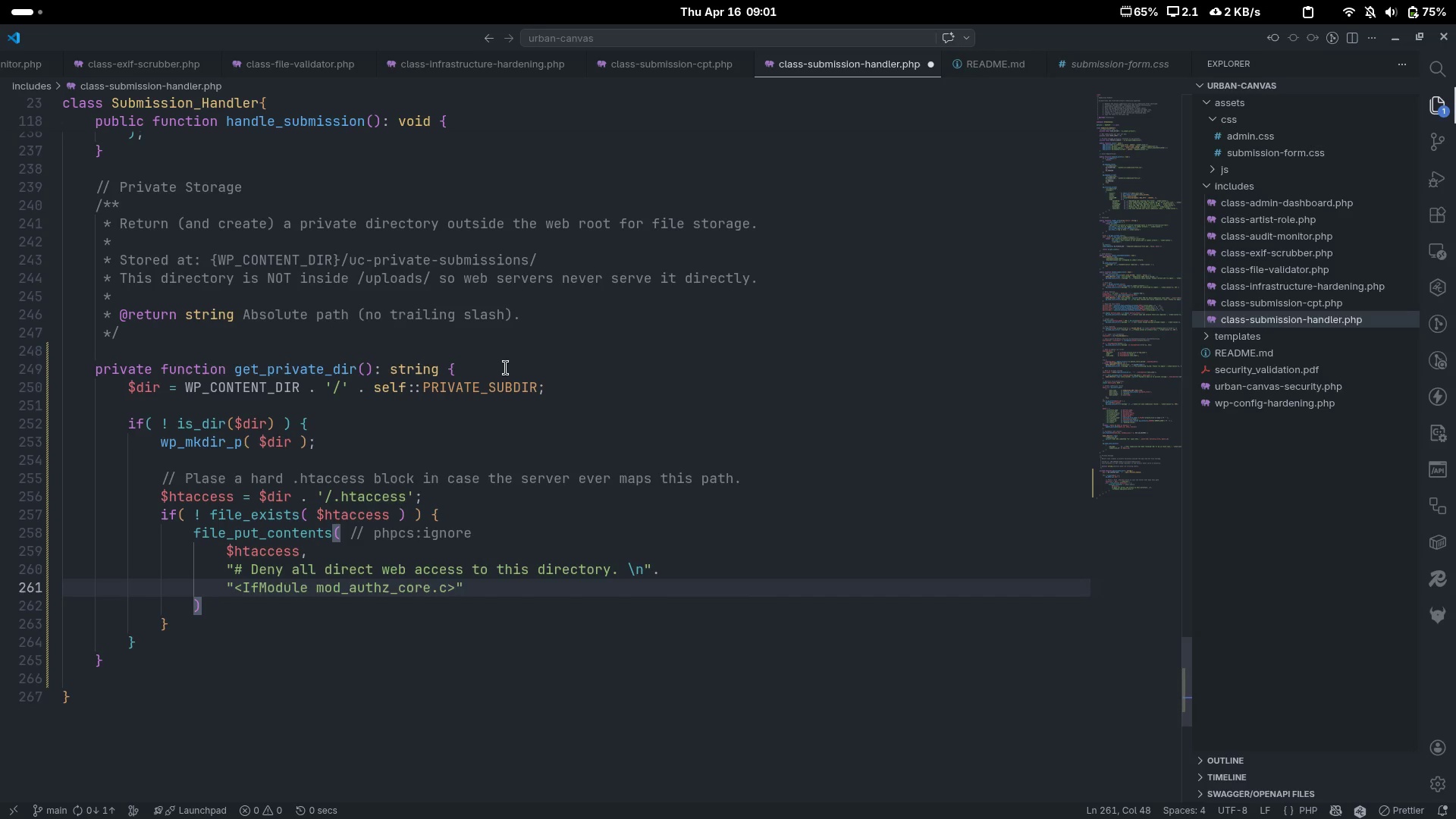 
key(ArrowRight)
 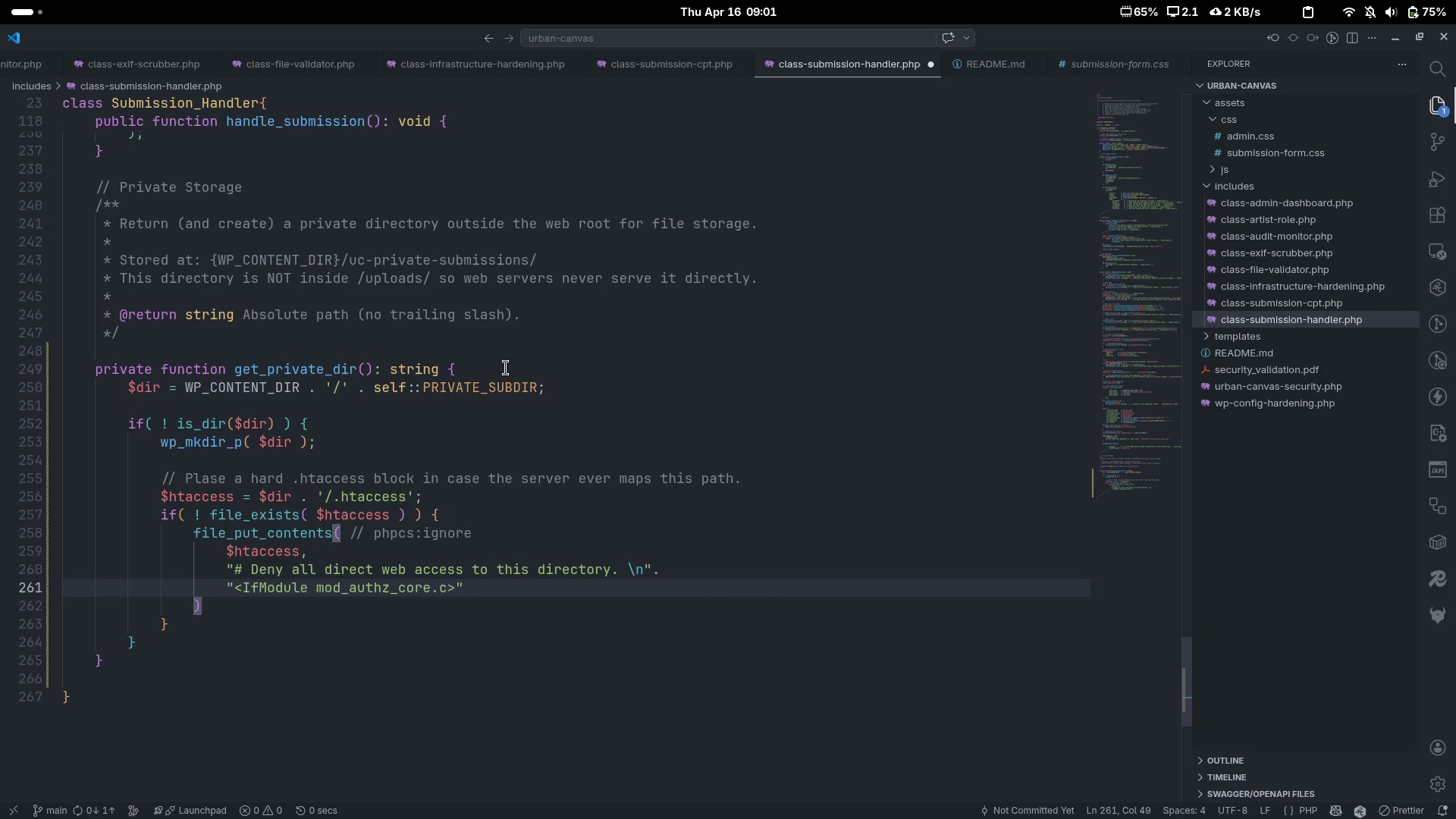 
type(\n)
key(Tab)
type(Reqi)
key(Backspace)
type(uire all denied\n<>)
 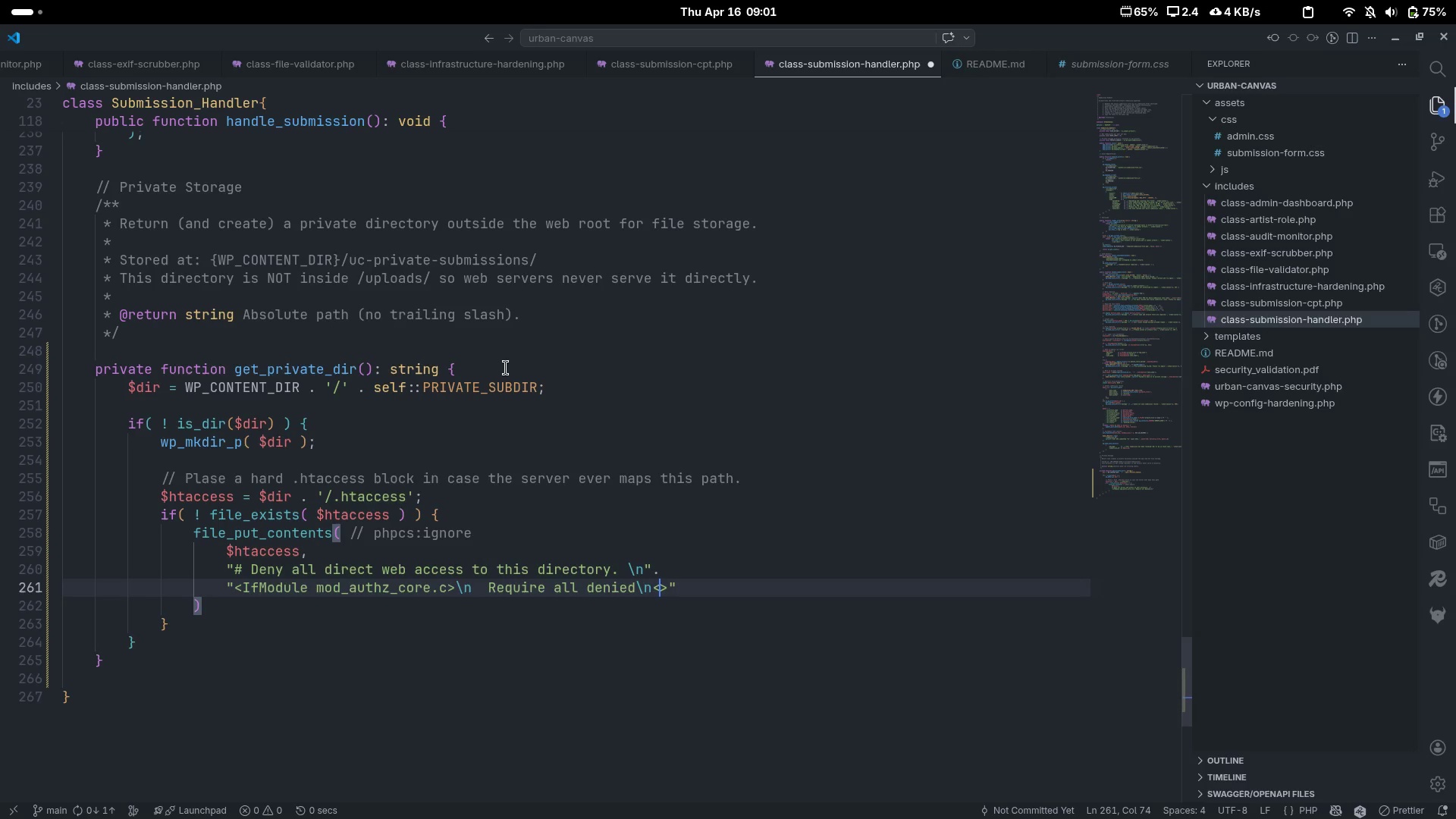 
 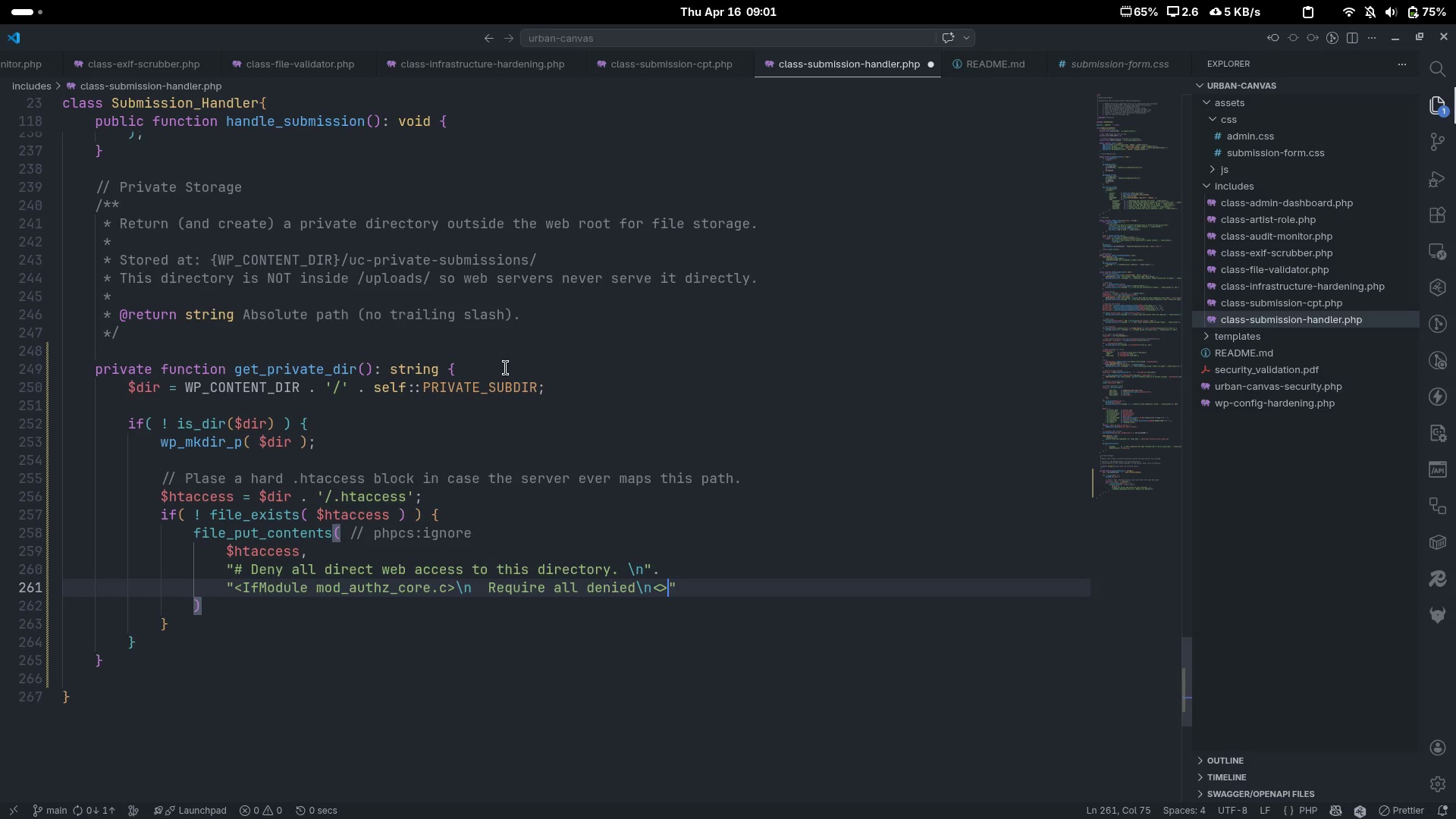 
key(ArrowLeft)
 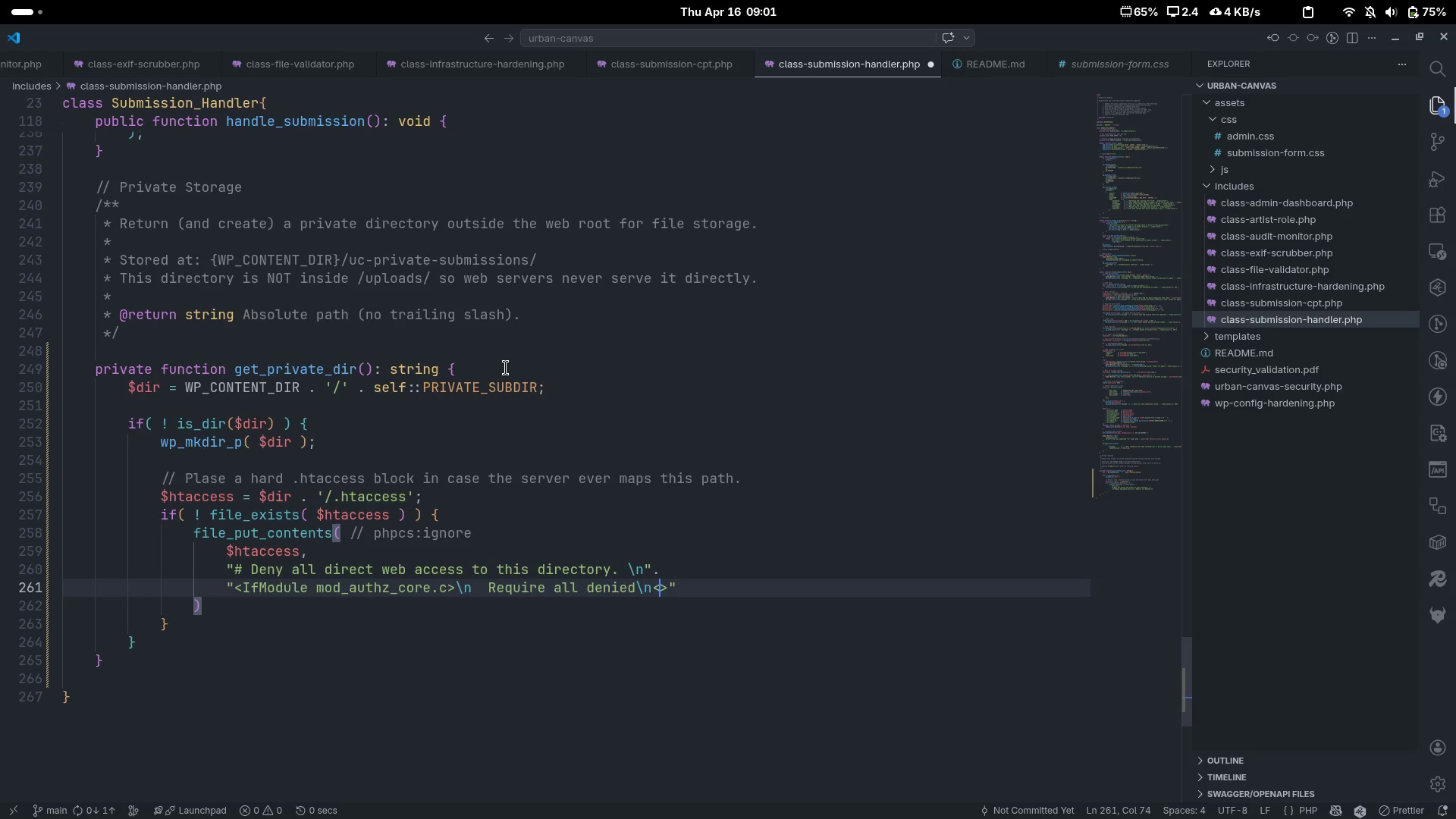 
type(\)
key(Backspace)
type(/IfM)
key(Backspace)
type(Module)
 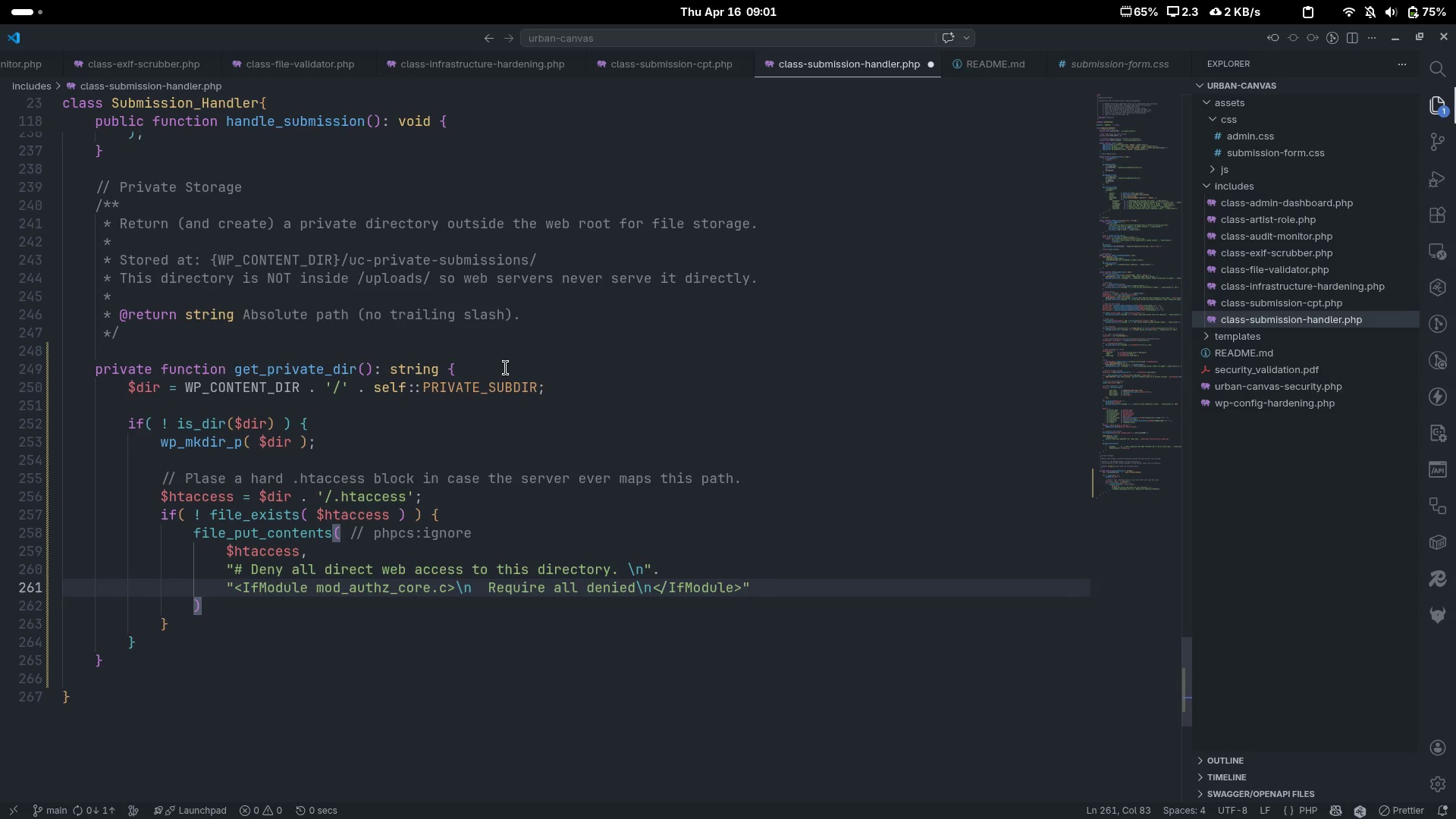 
key(ArrowRight)
 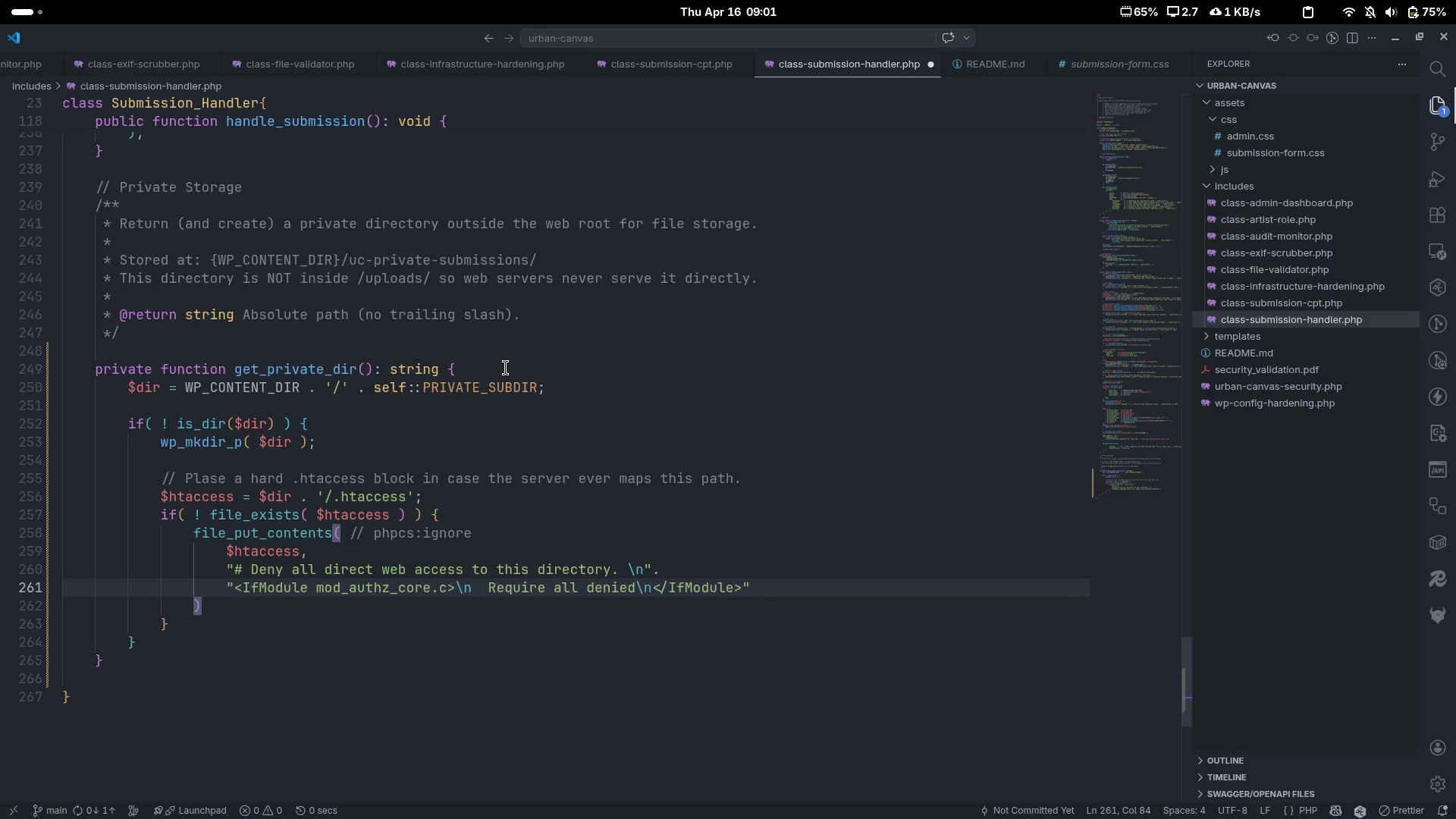 
key(Backslash)
 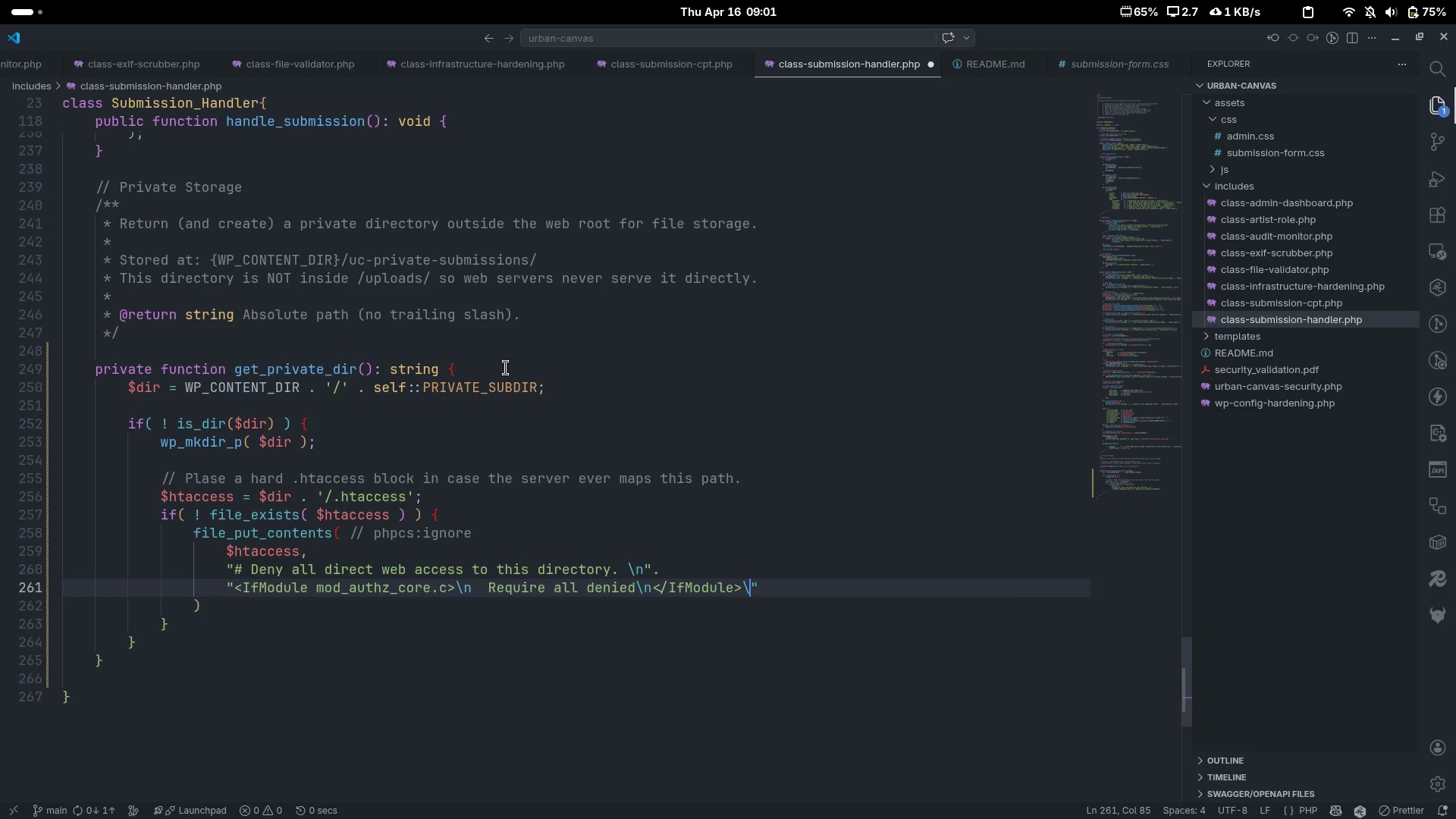 
key(N)
 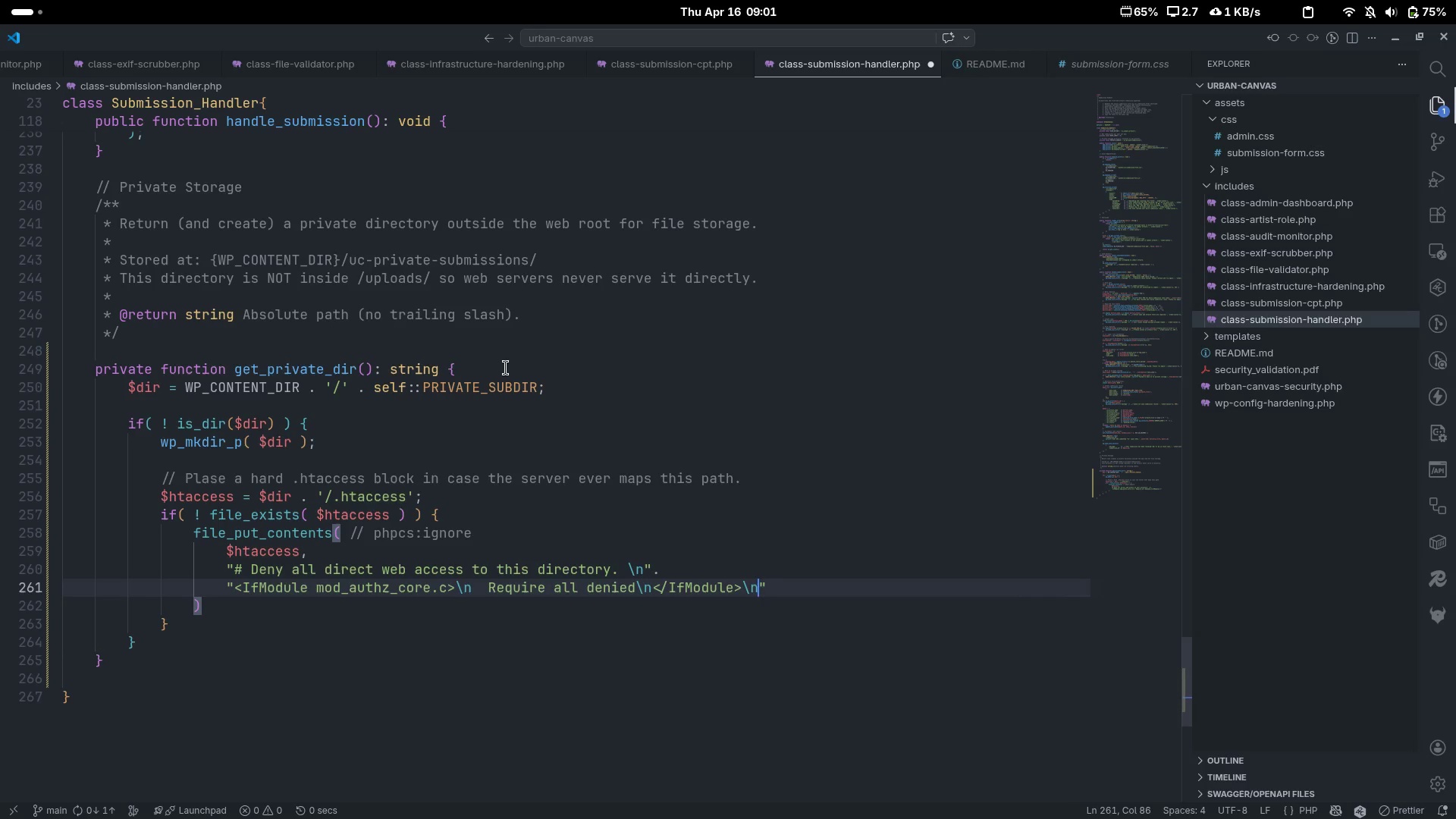 
key(ArrowRight)
 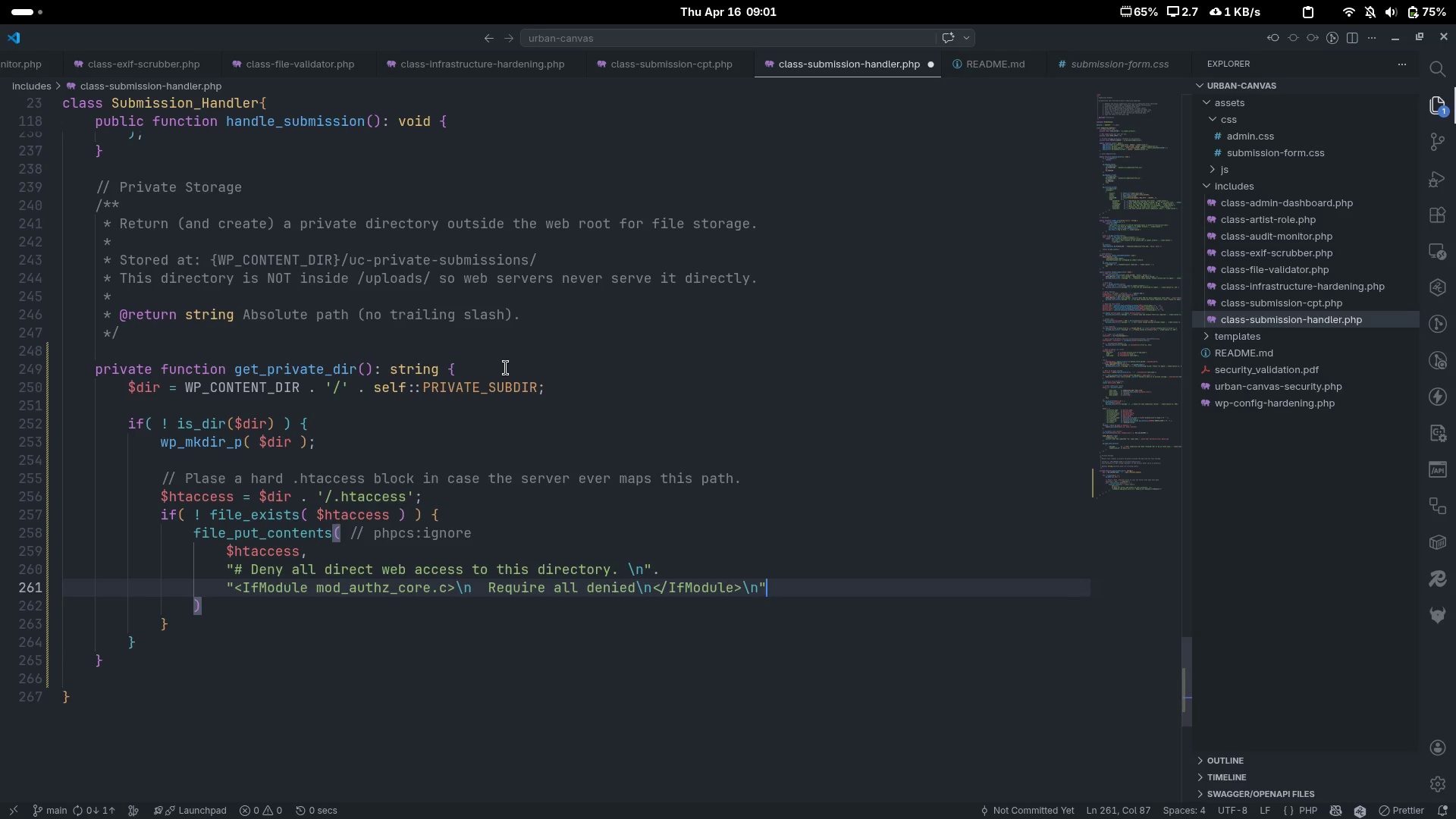 
key(Space)
 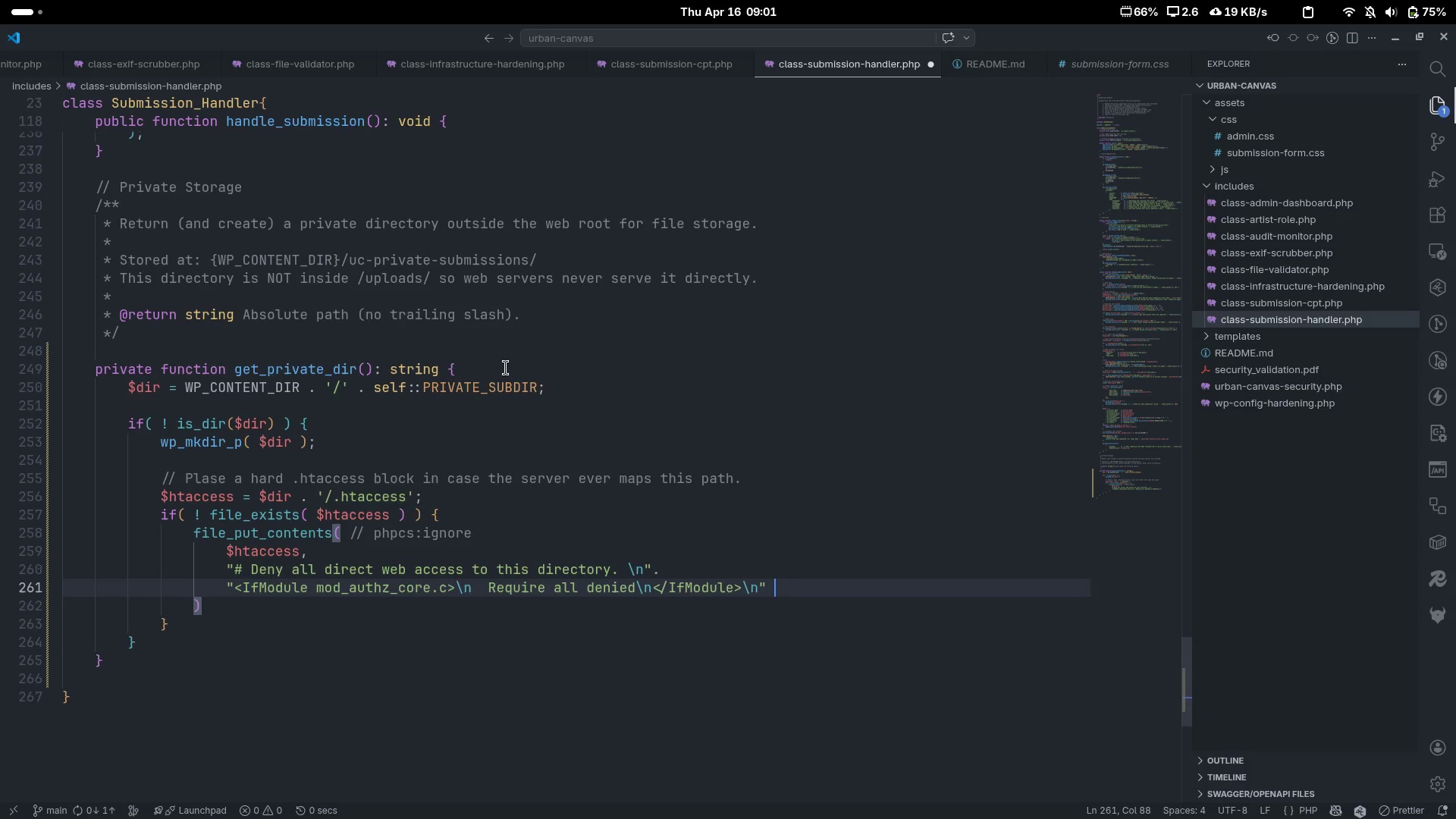 
key(Period)
 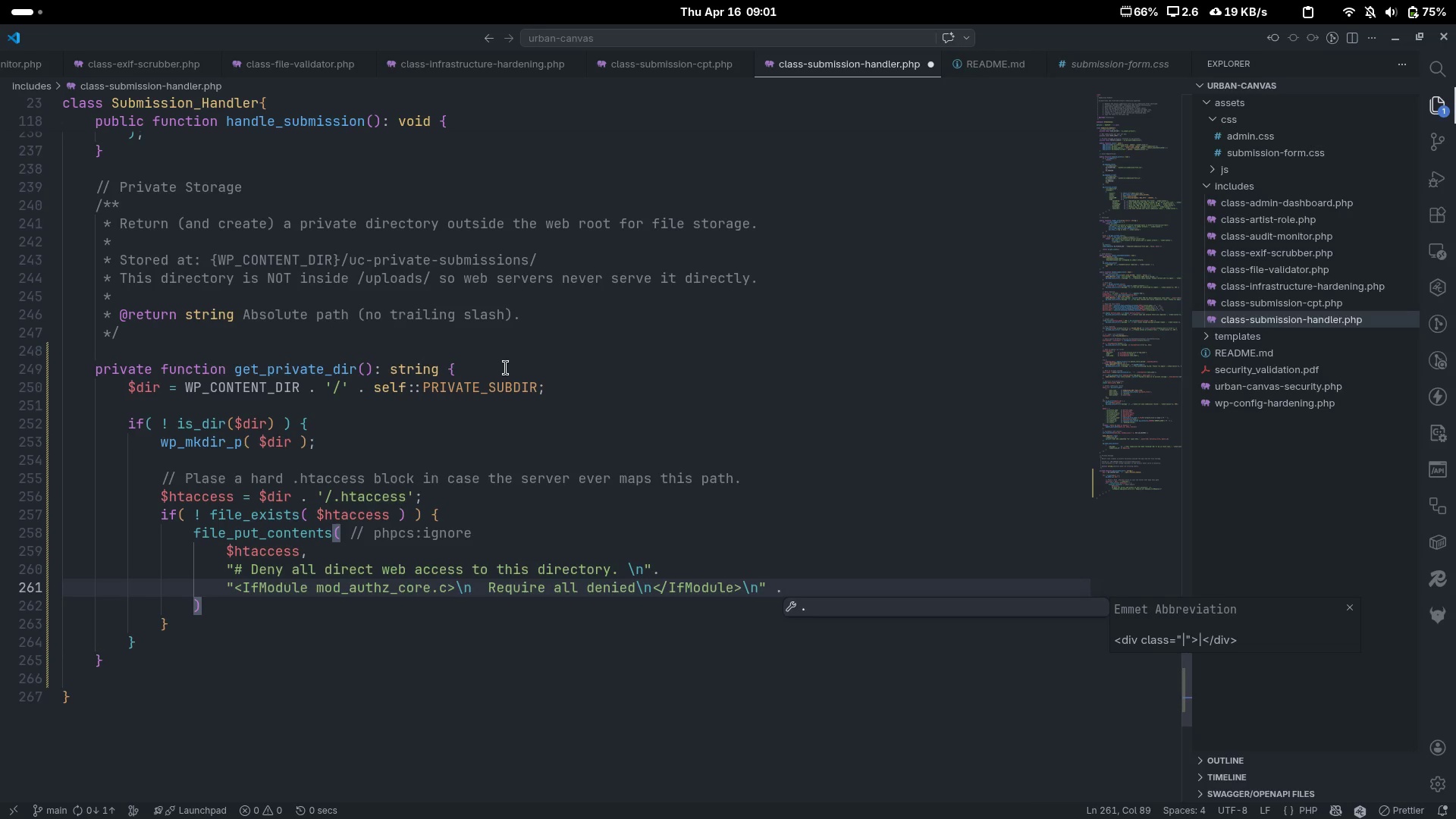 
key(Escape)
 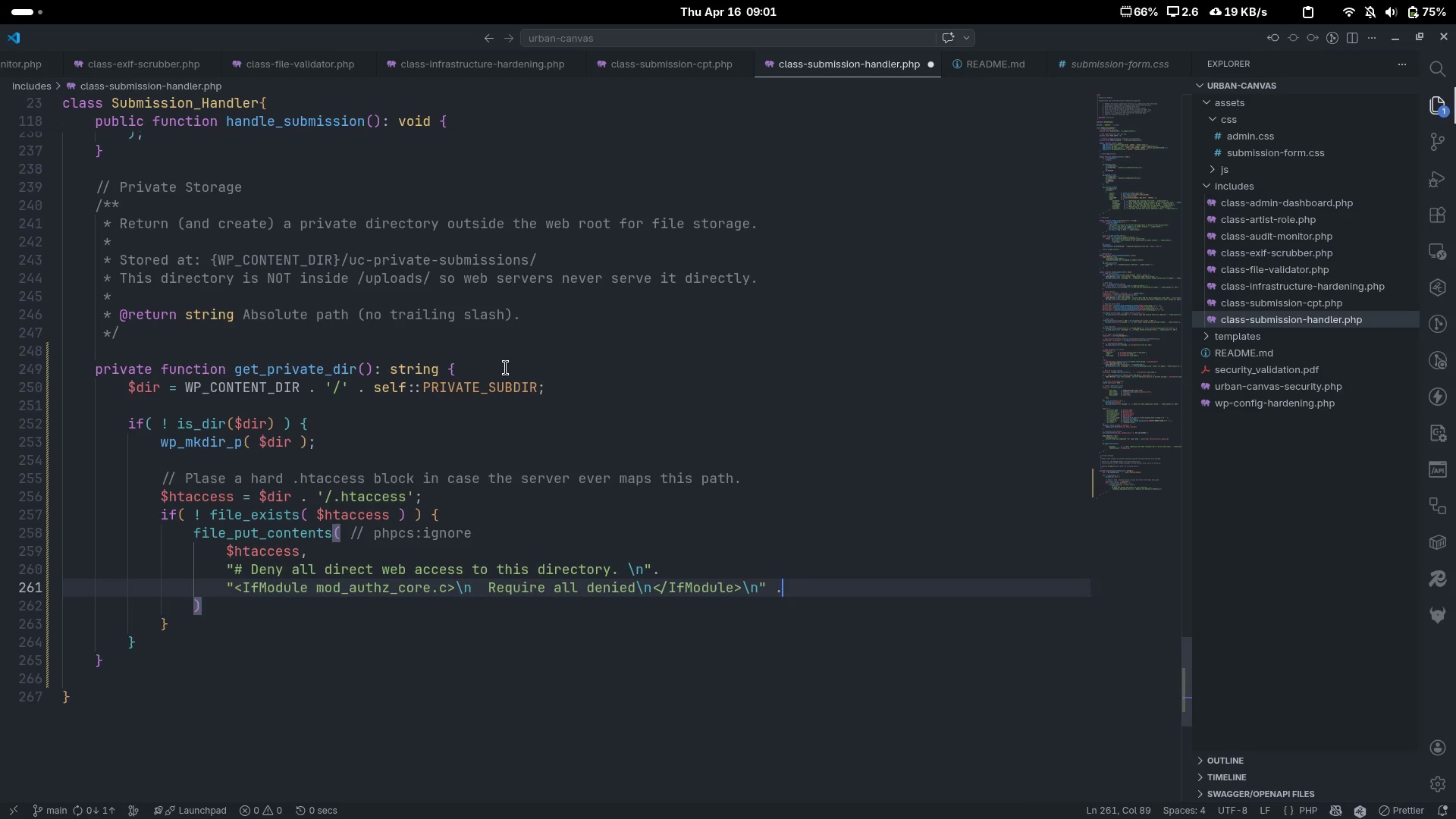 
key(Enter)
 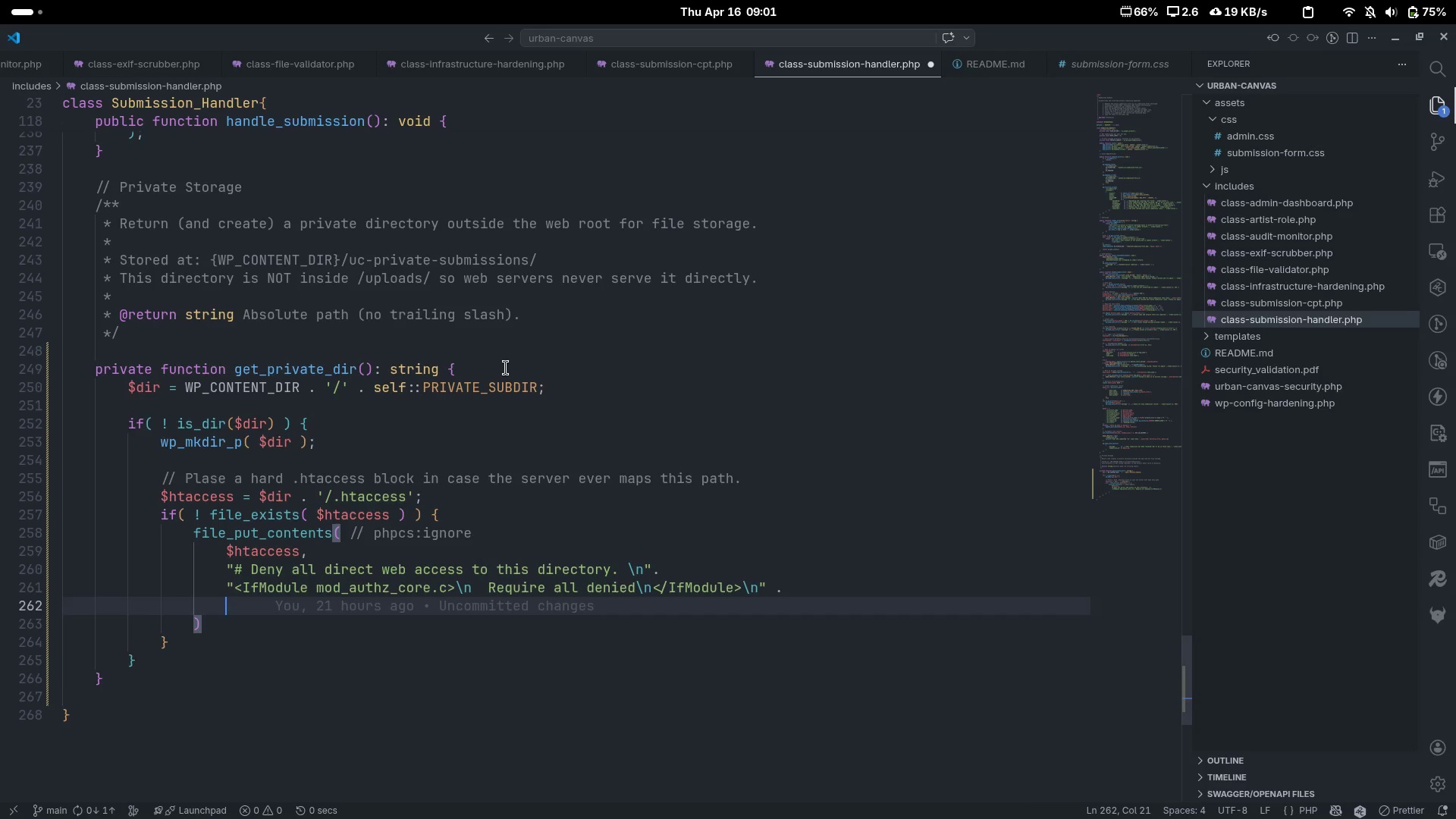 
key(Shift+Quote)
 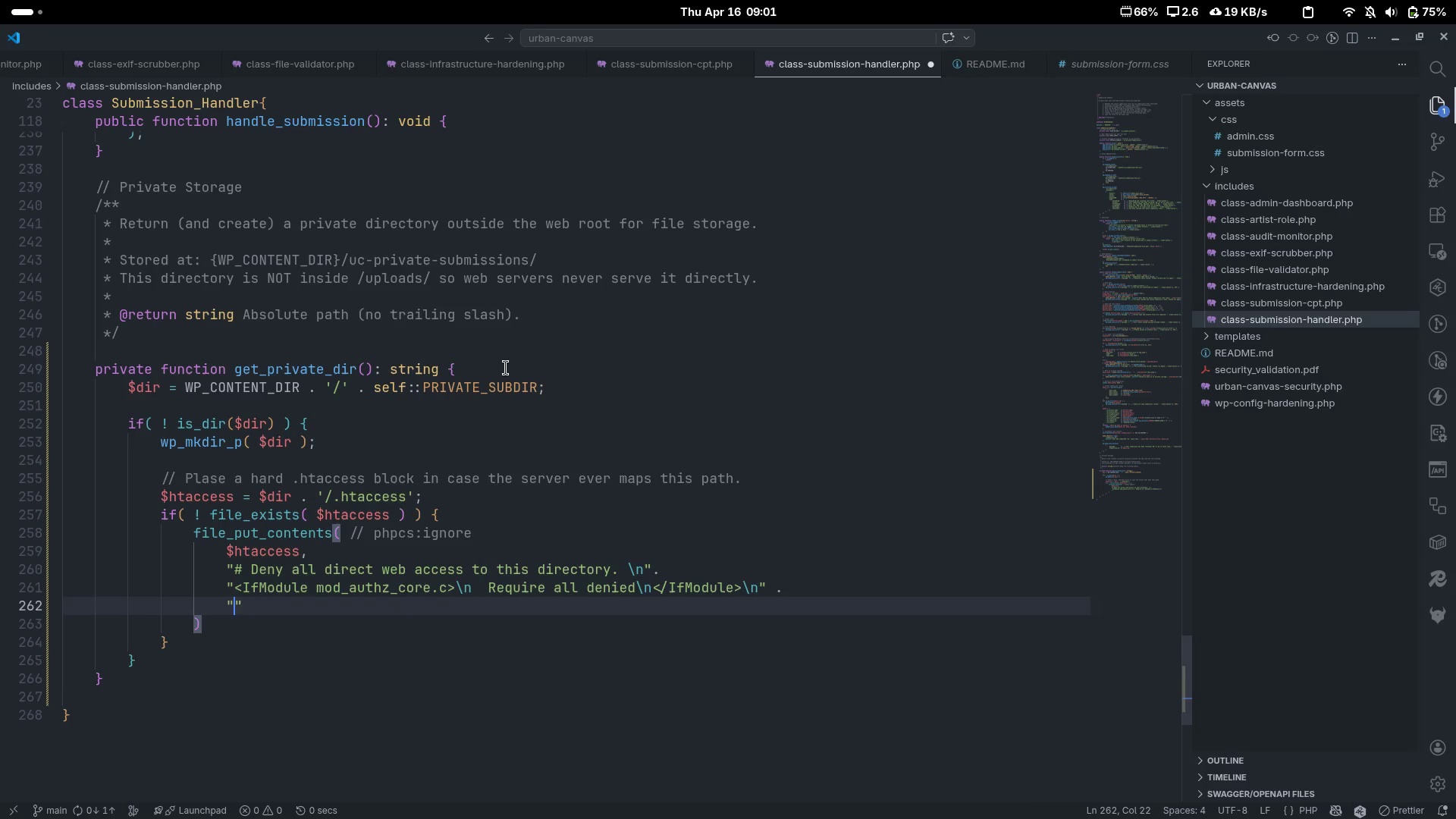 
key(Shift+Comma)
 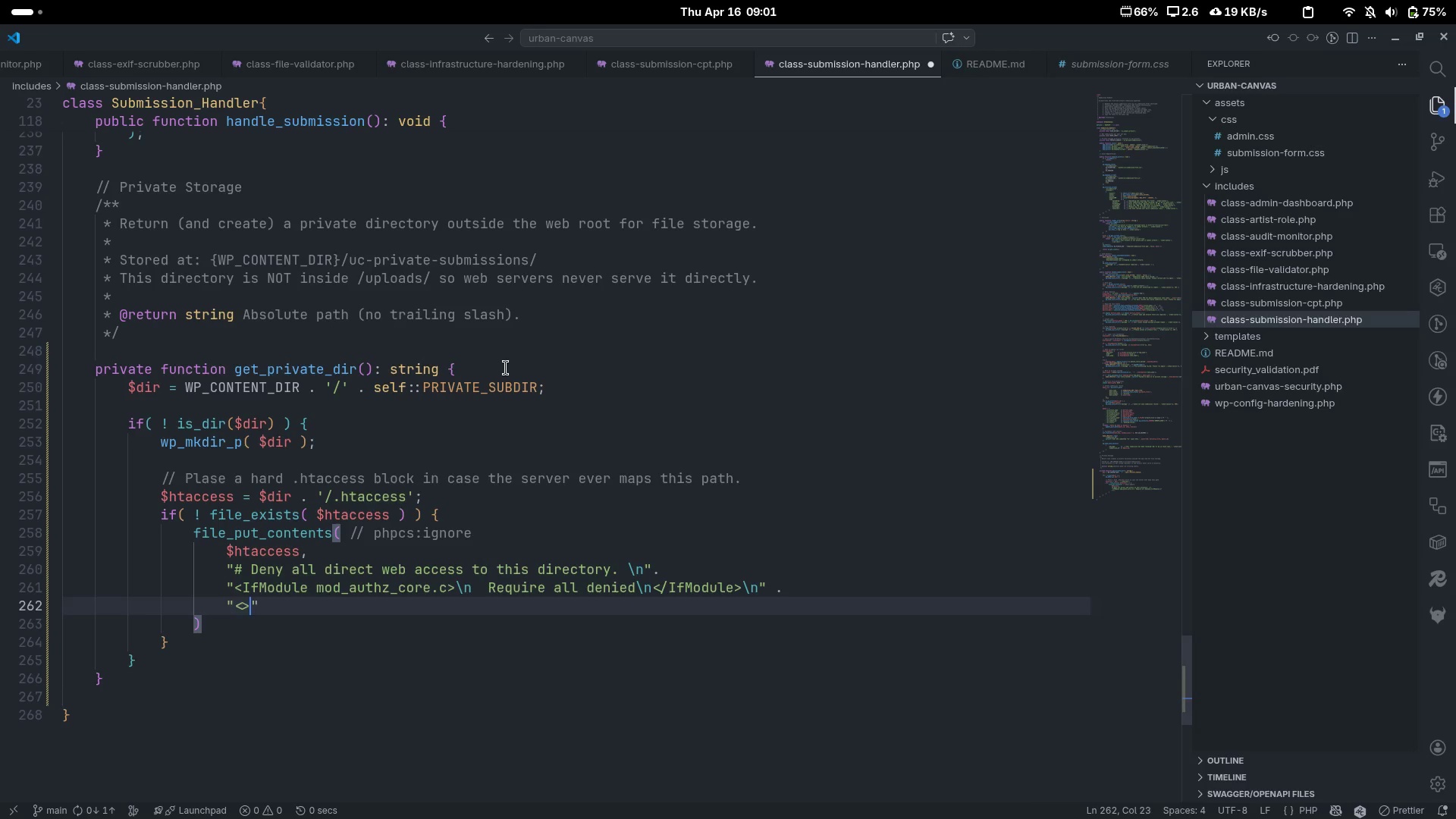 
key(Shift+Period)
 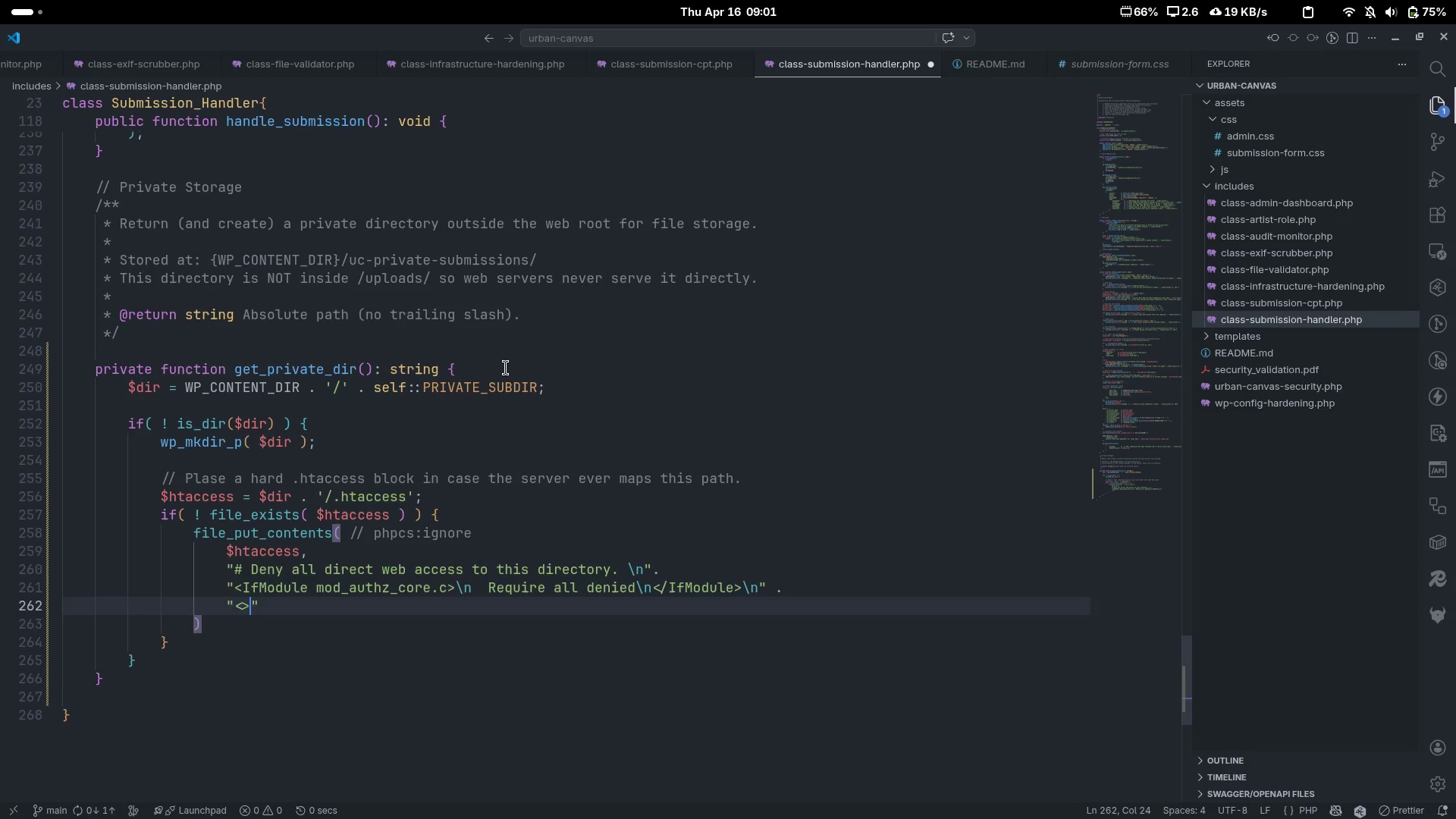 
key(ArrowLeft)
 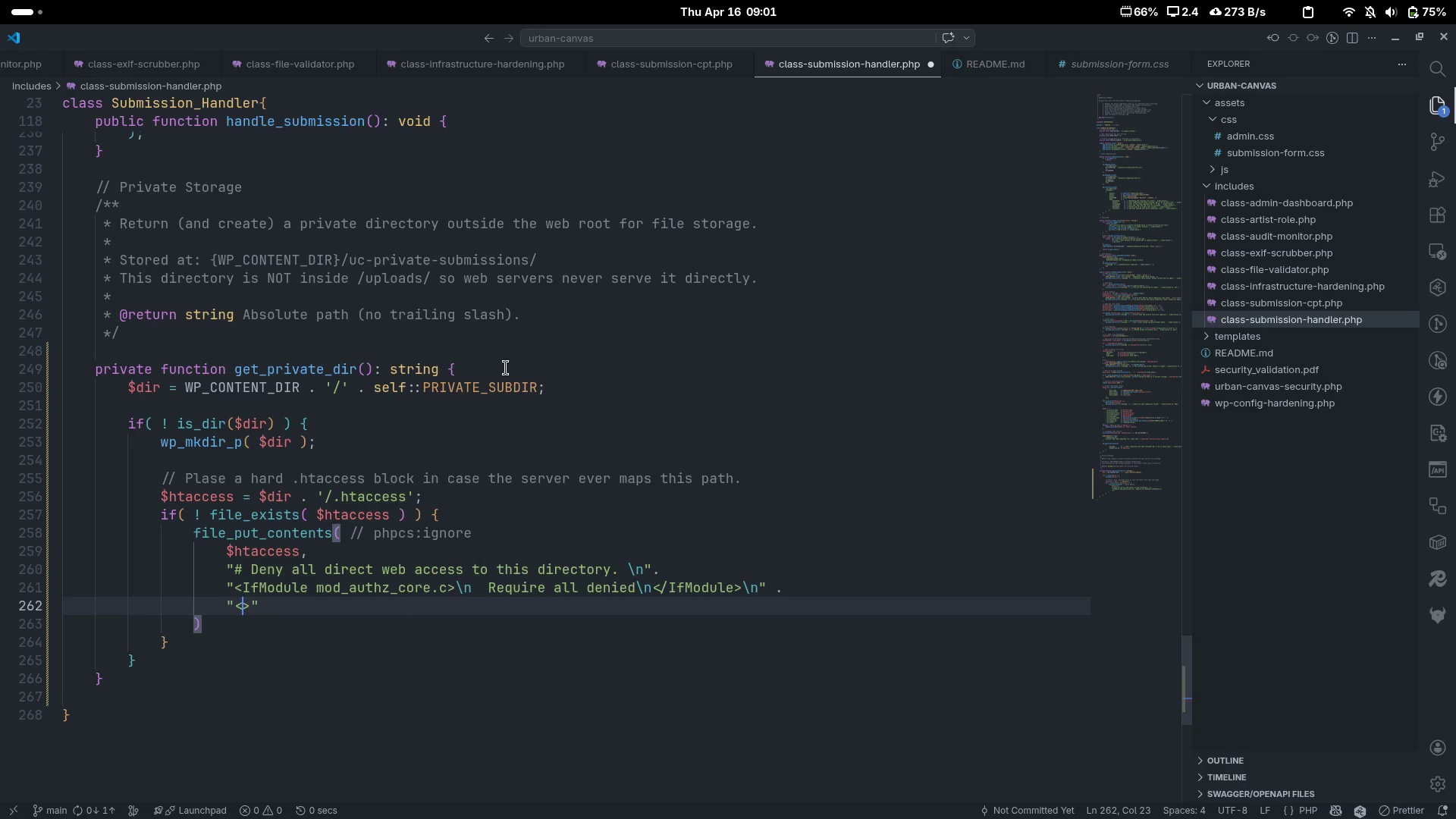 
type(IfModile)
key(Backspace)
key(Backspace)
key(Backspace)
key(Backspace)
type(dule)
 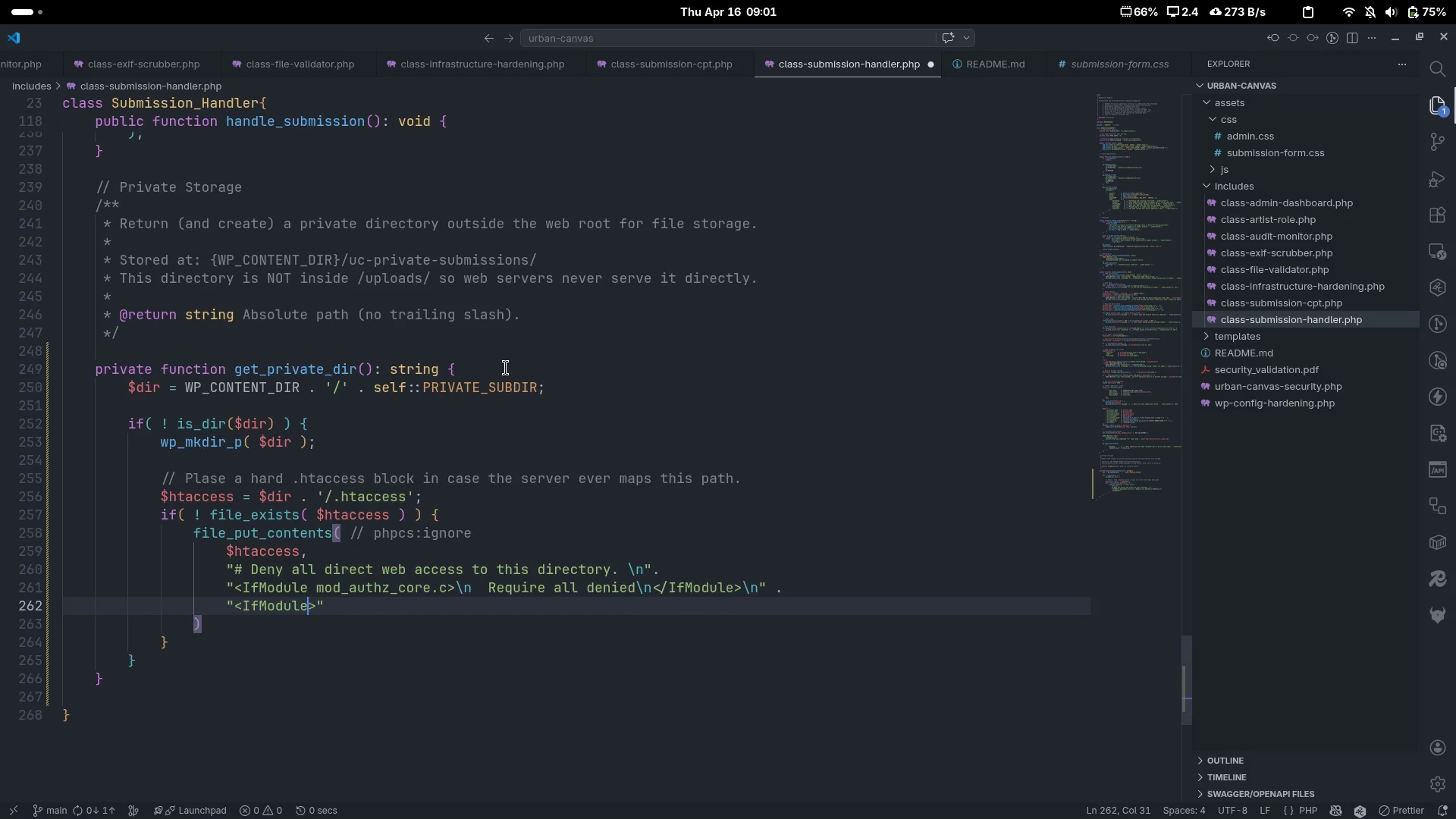 
key(Alt+AltLeft)
 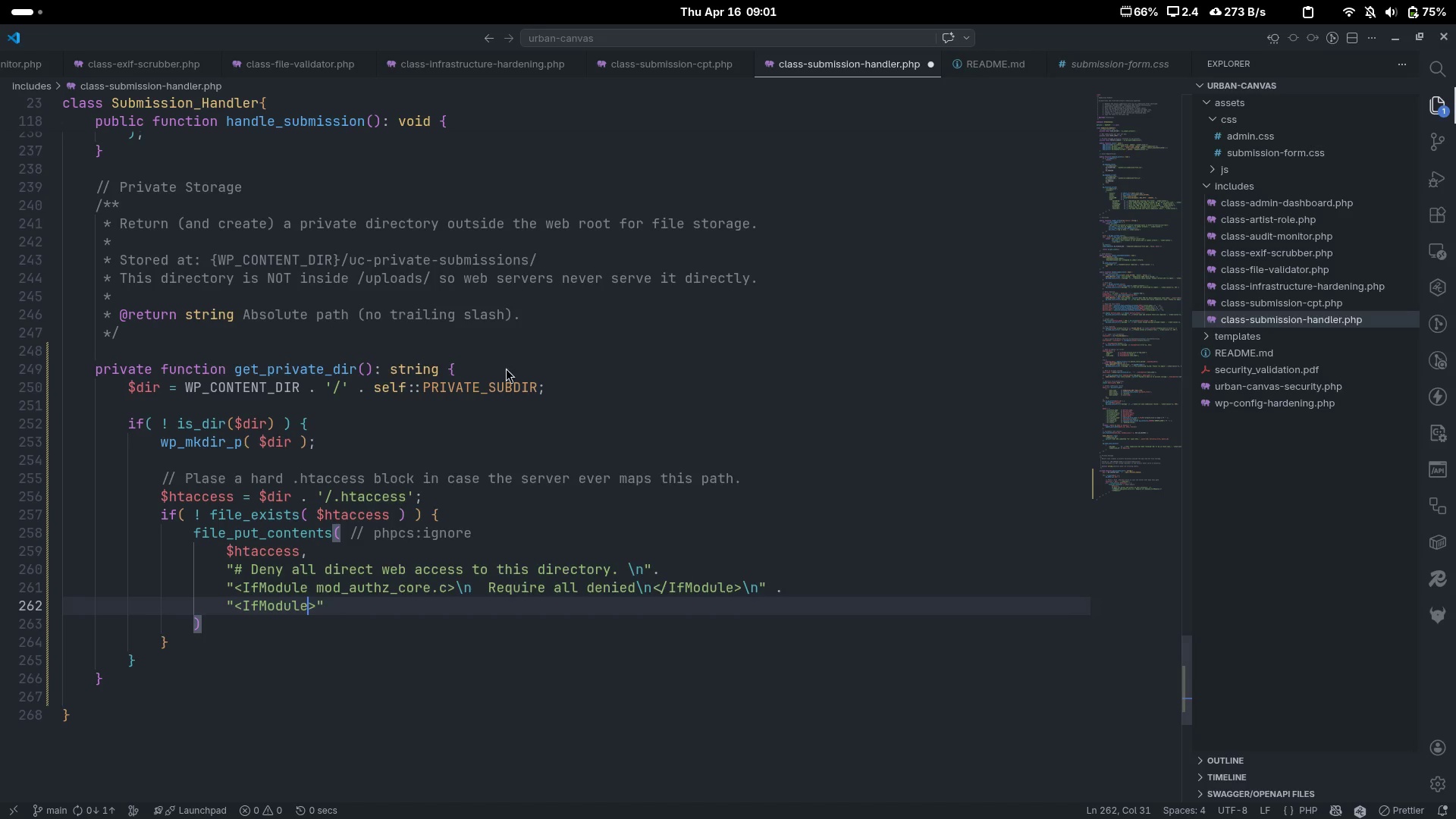 
key(Alt+Tab)